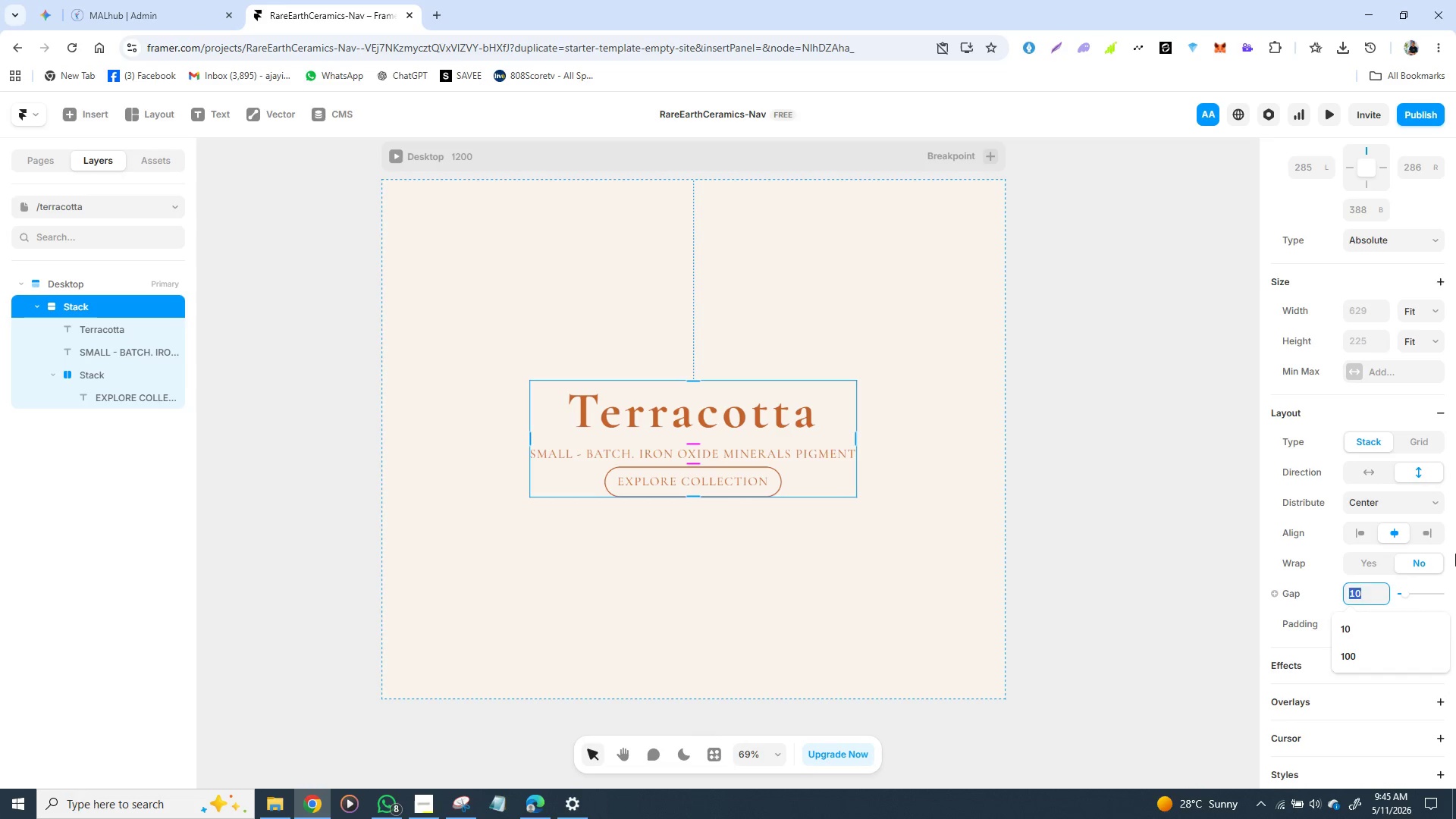 
type(40)
 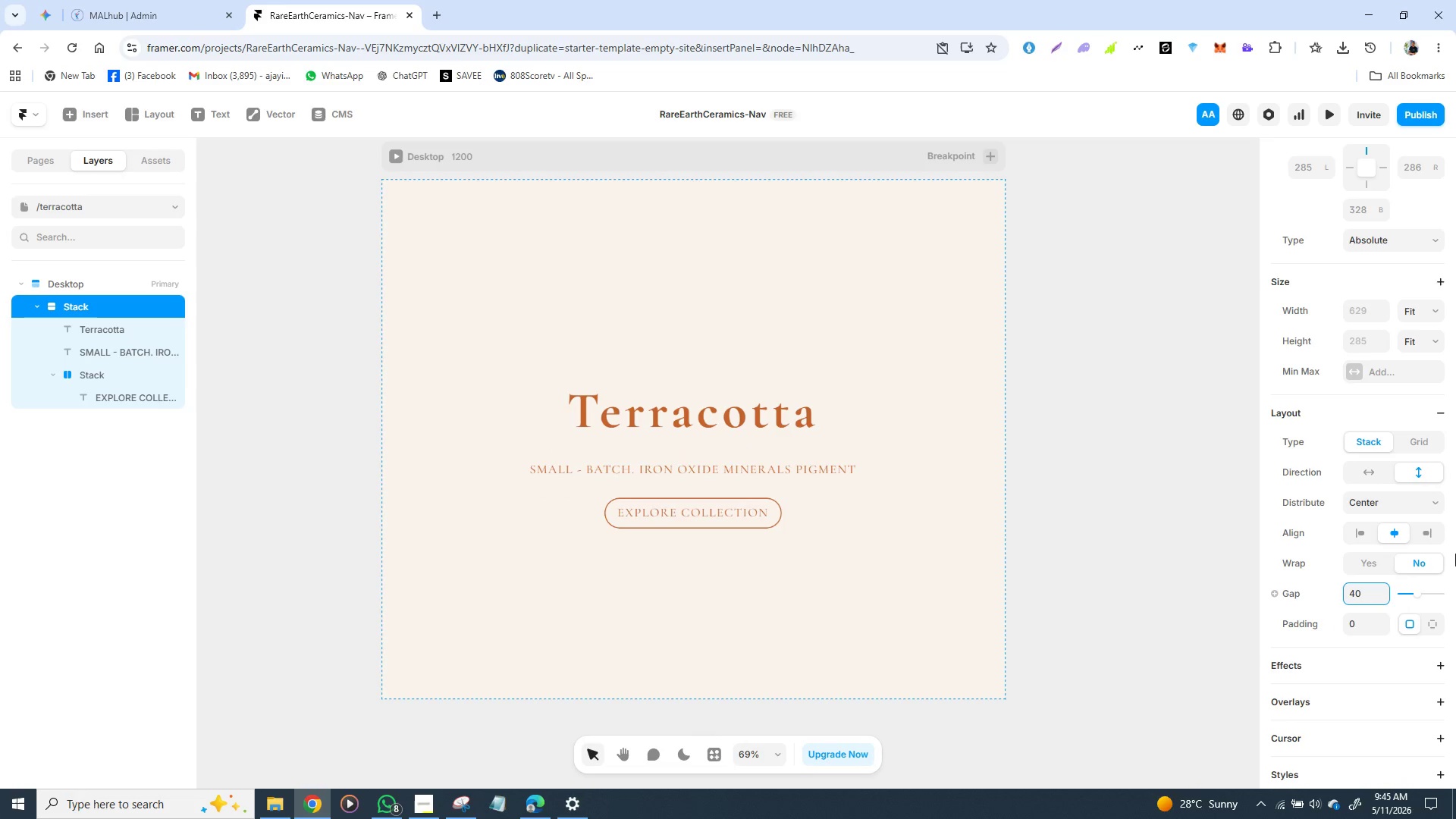 
key(Enter)
 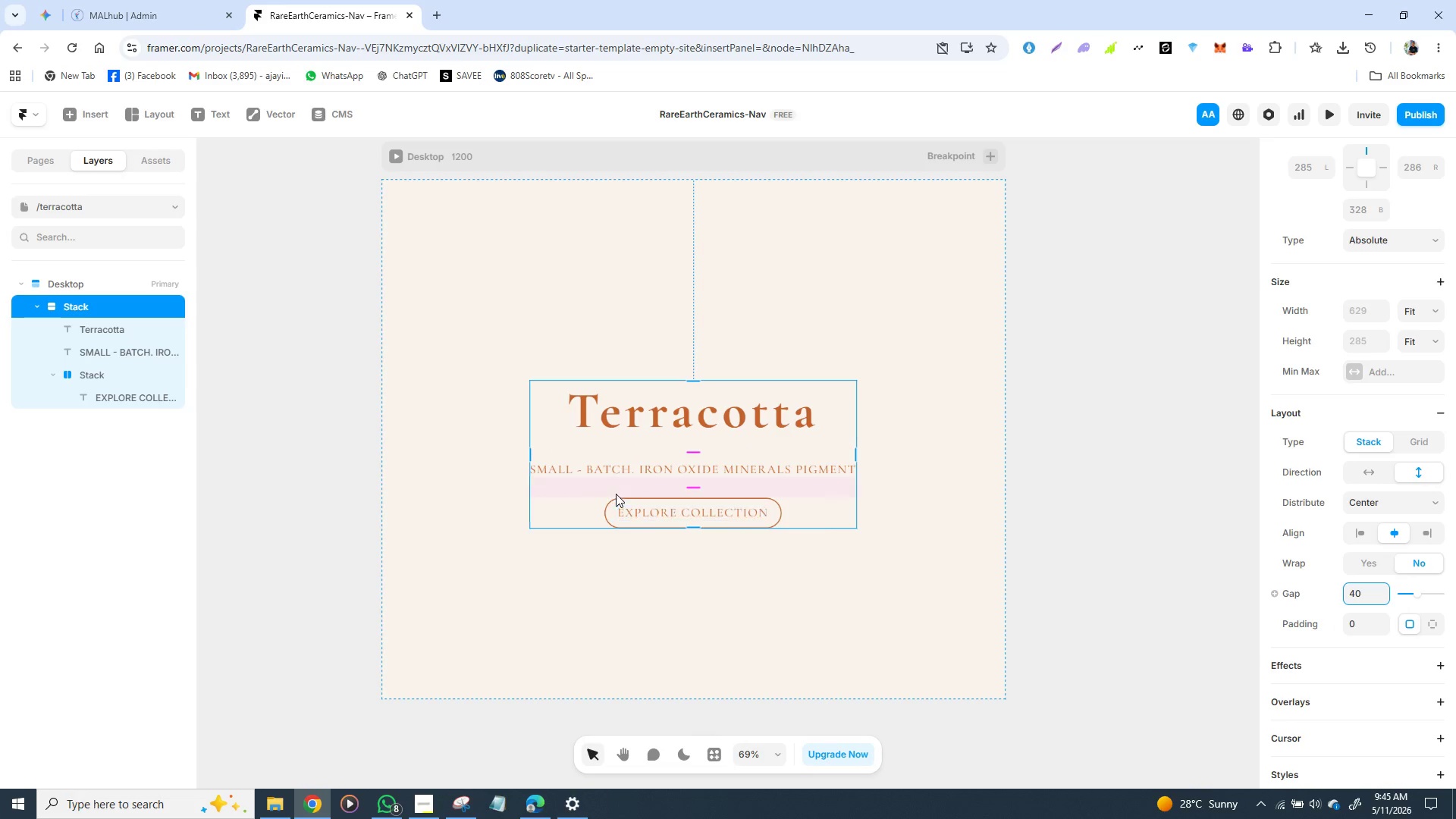 
wait(9.94)
 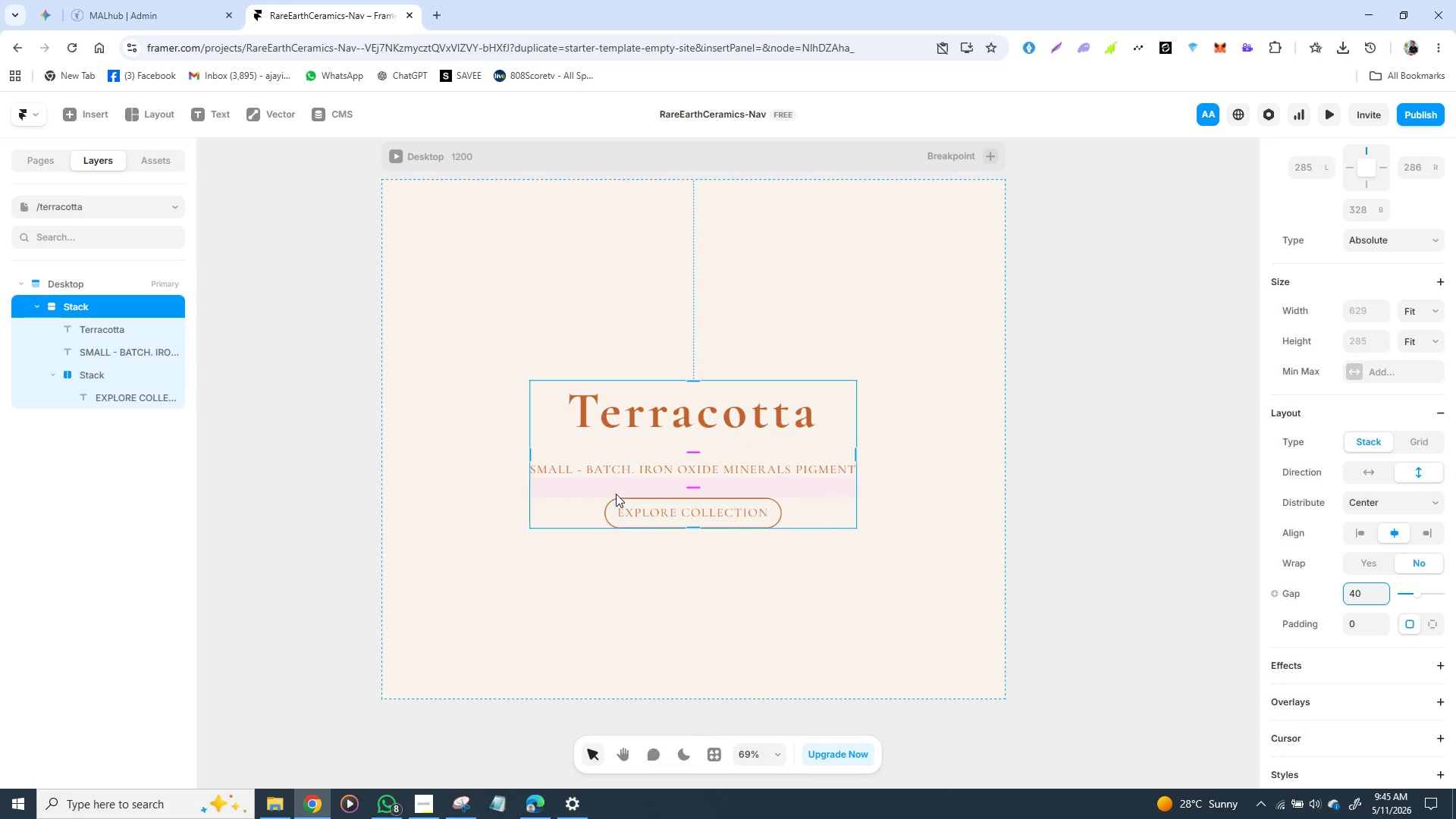 
left_click([1113, 434])
 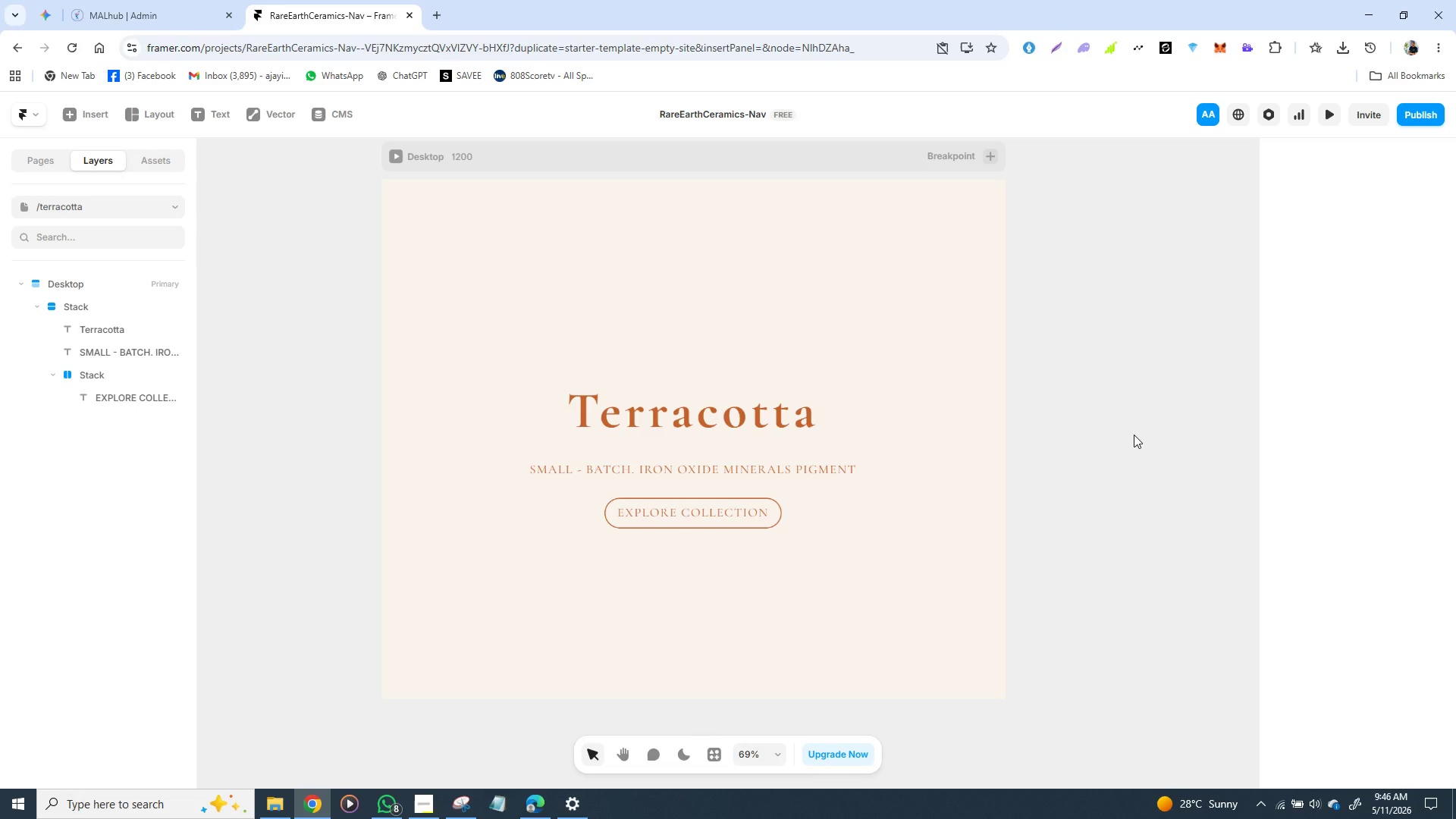 
wait(34.89)
 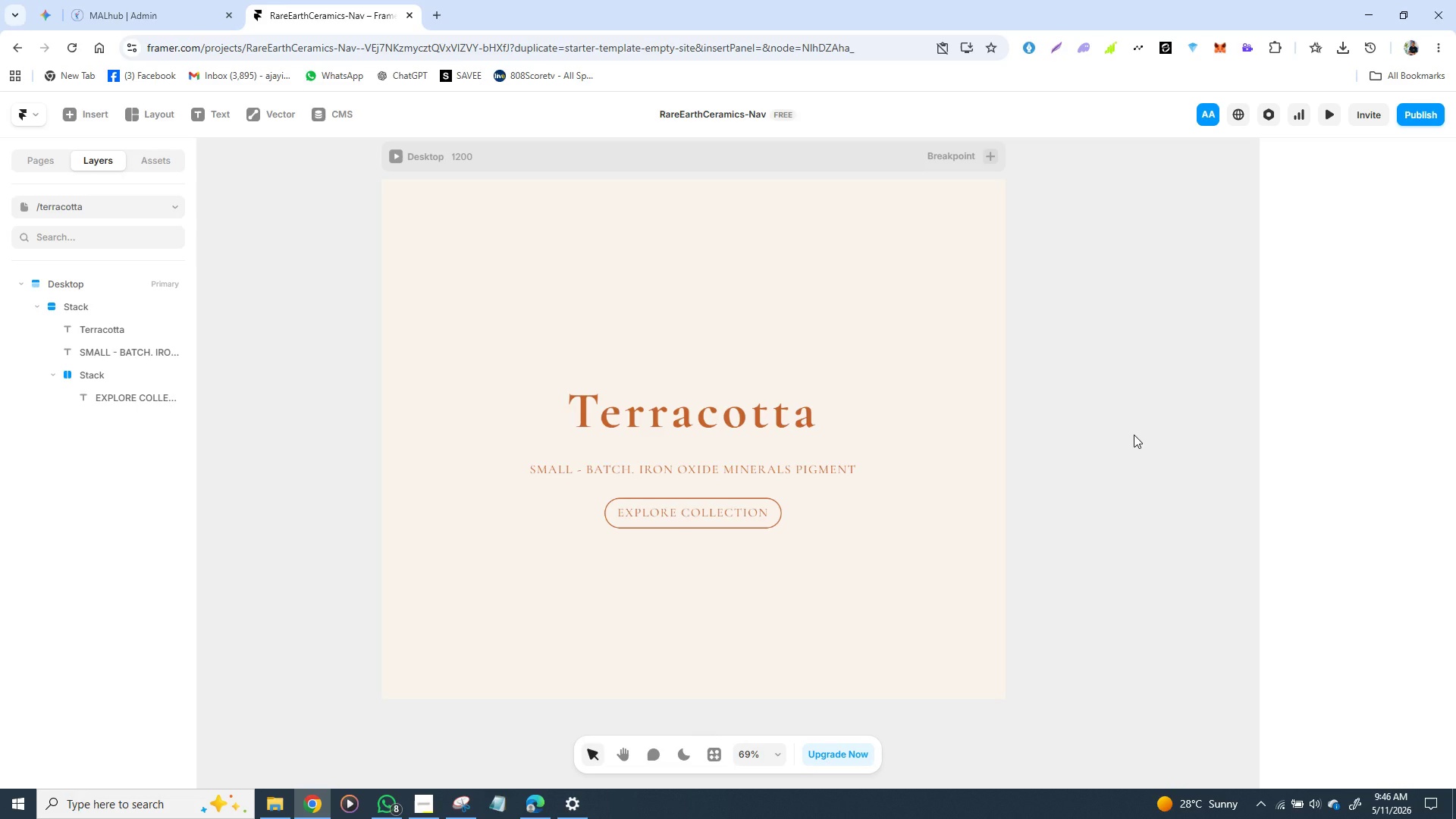 
left_click([417, 808])